 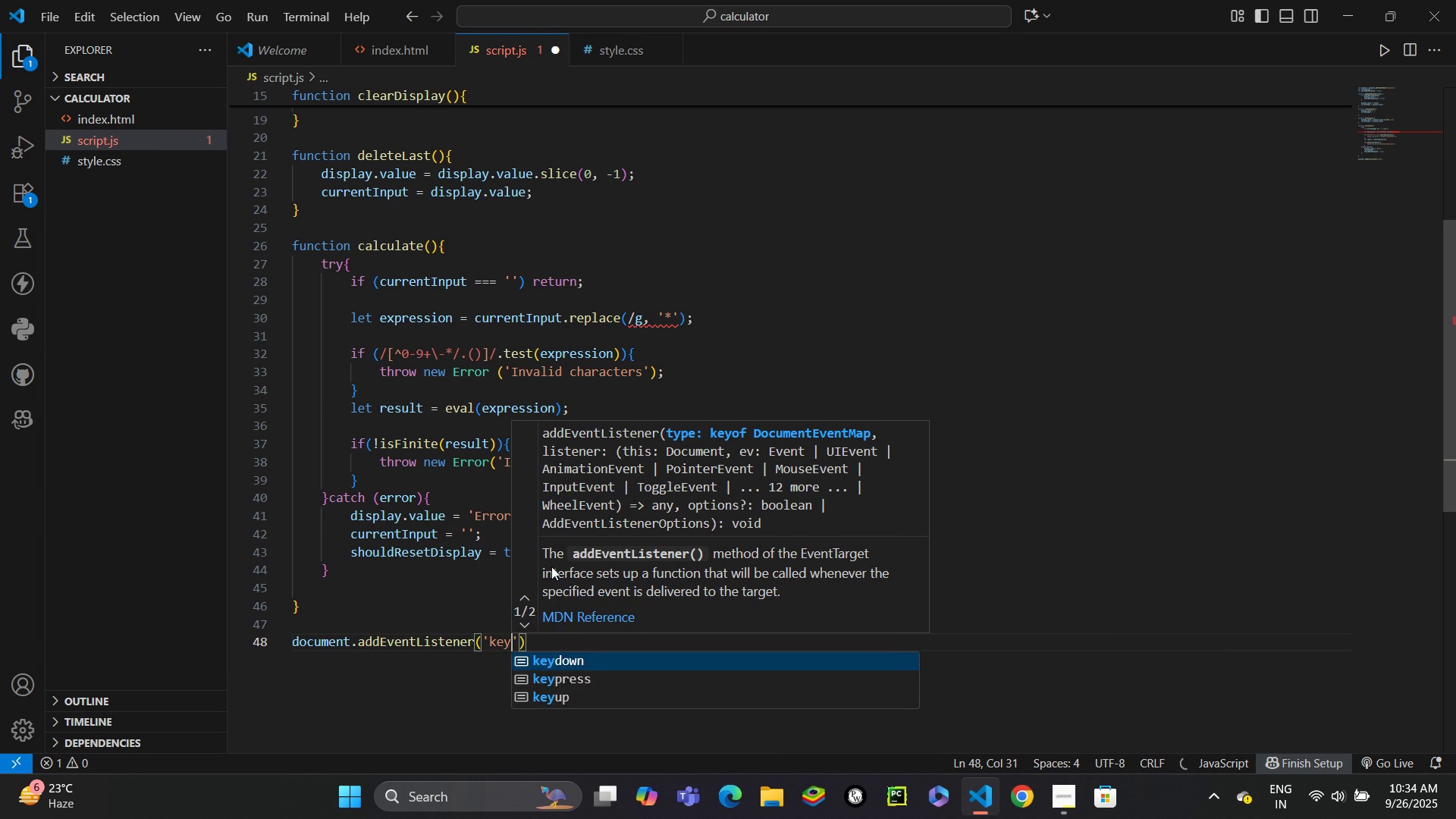 
key(Enter)
 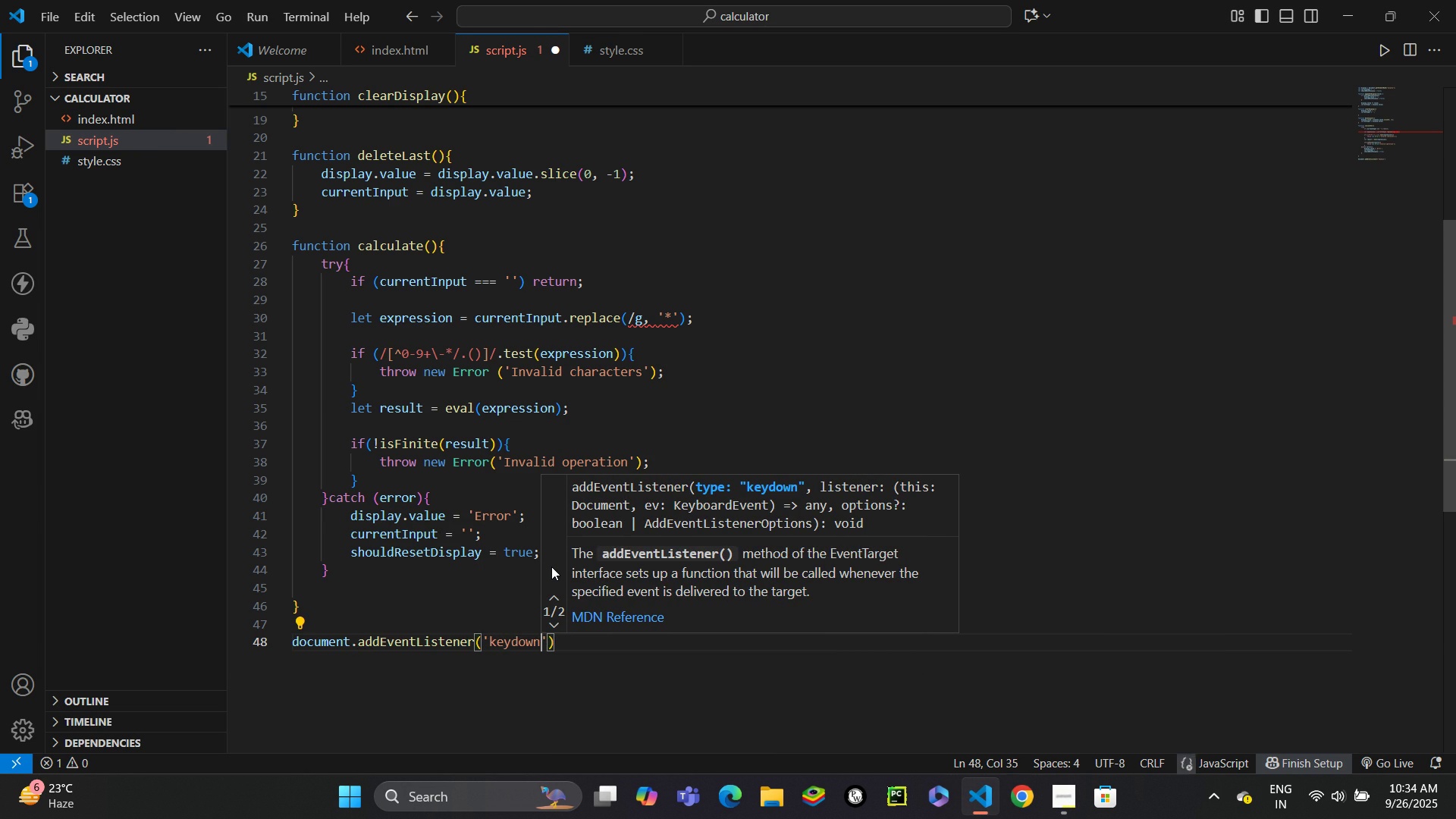 
key(ArrowRight)
 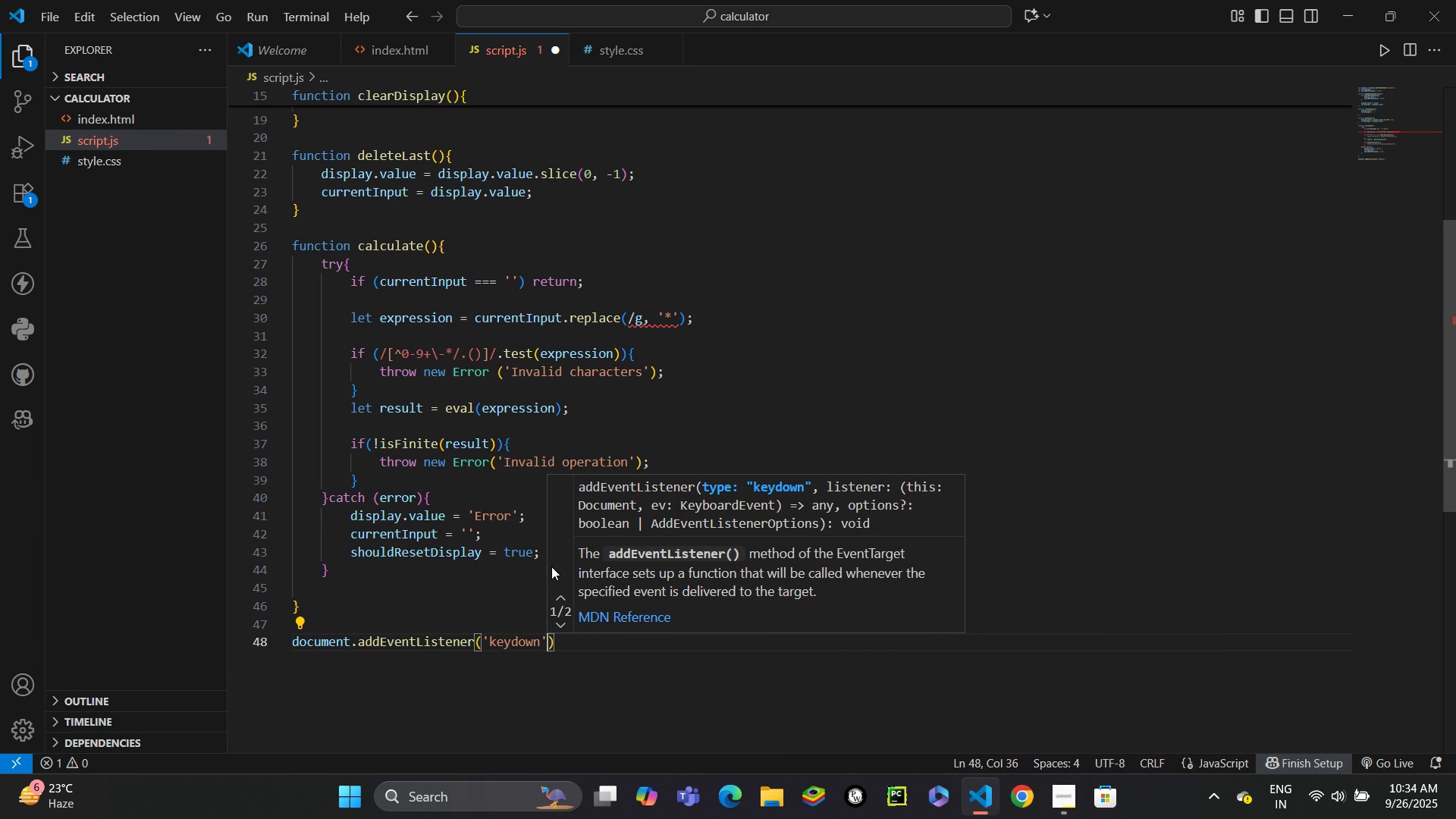 
type(, fu)
 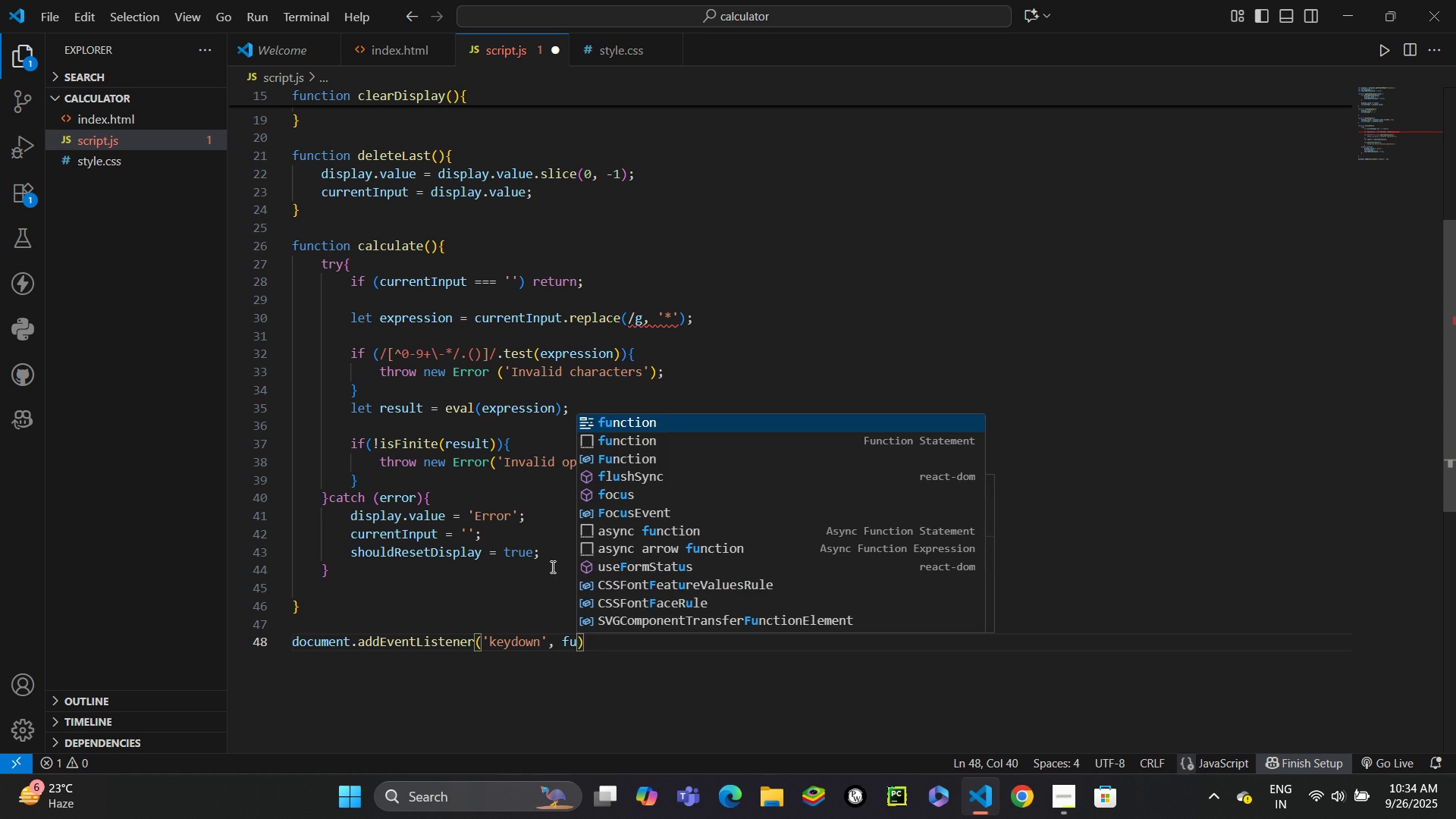 
key(Enter)